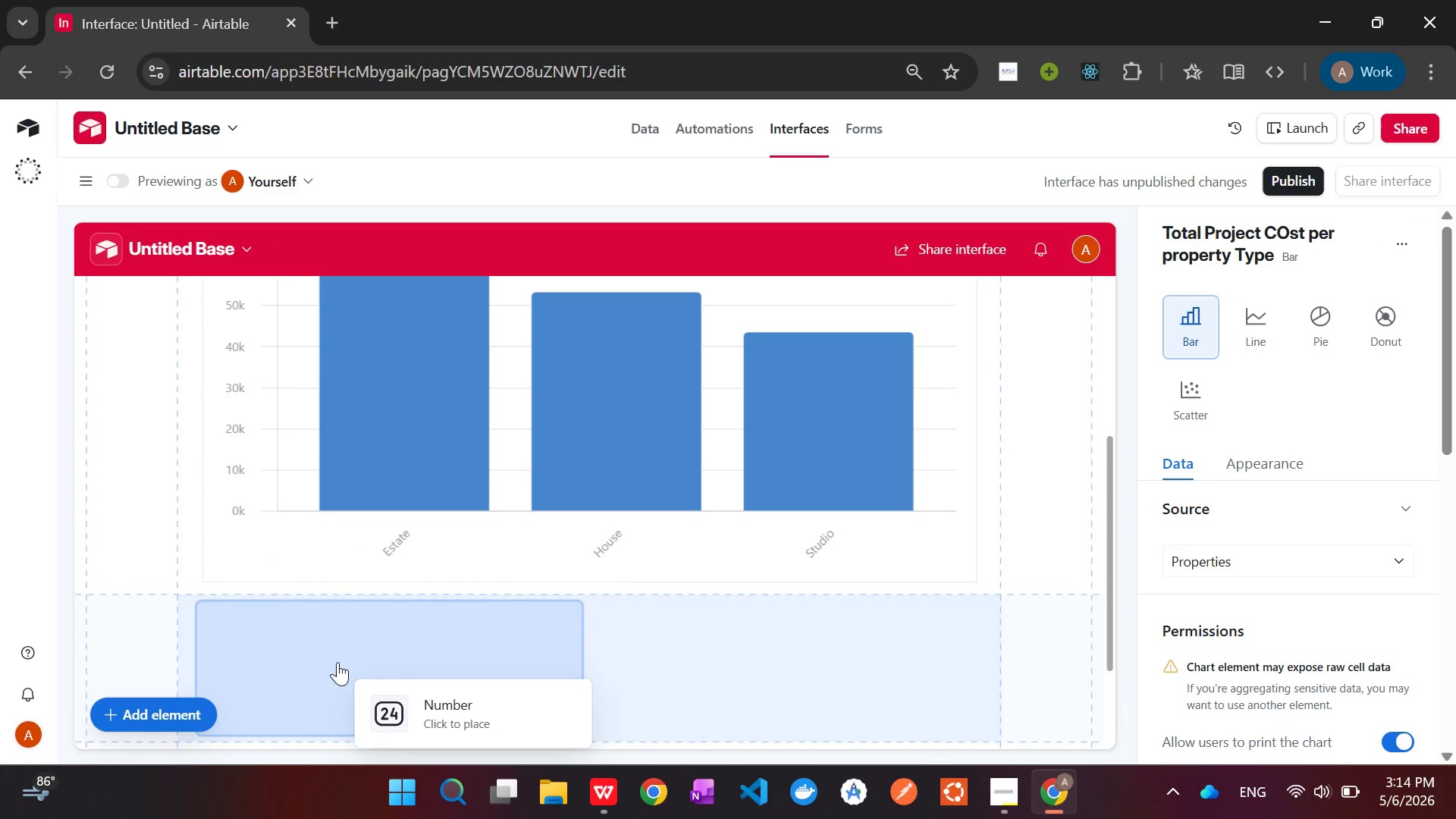 
left_click([337, 662])
 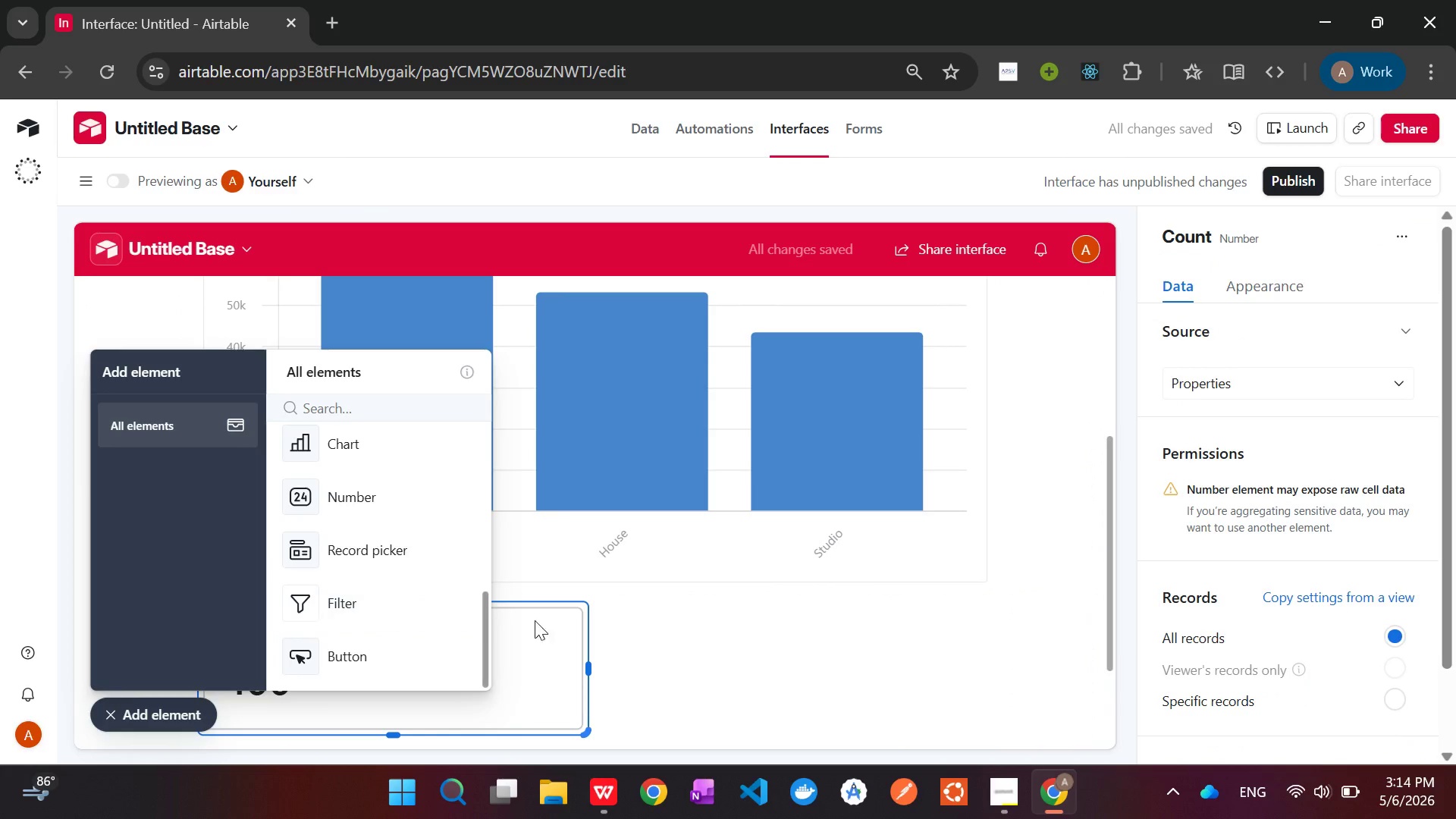 
mouse_move([1296, 542])
 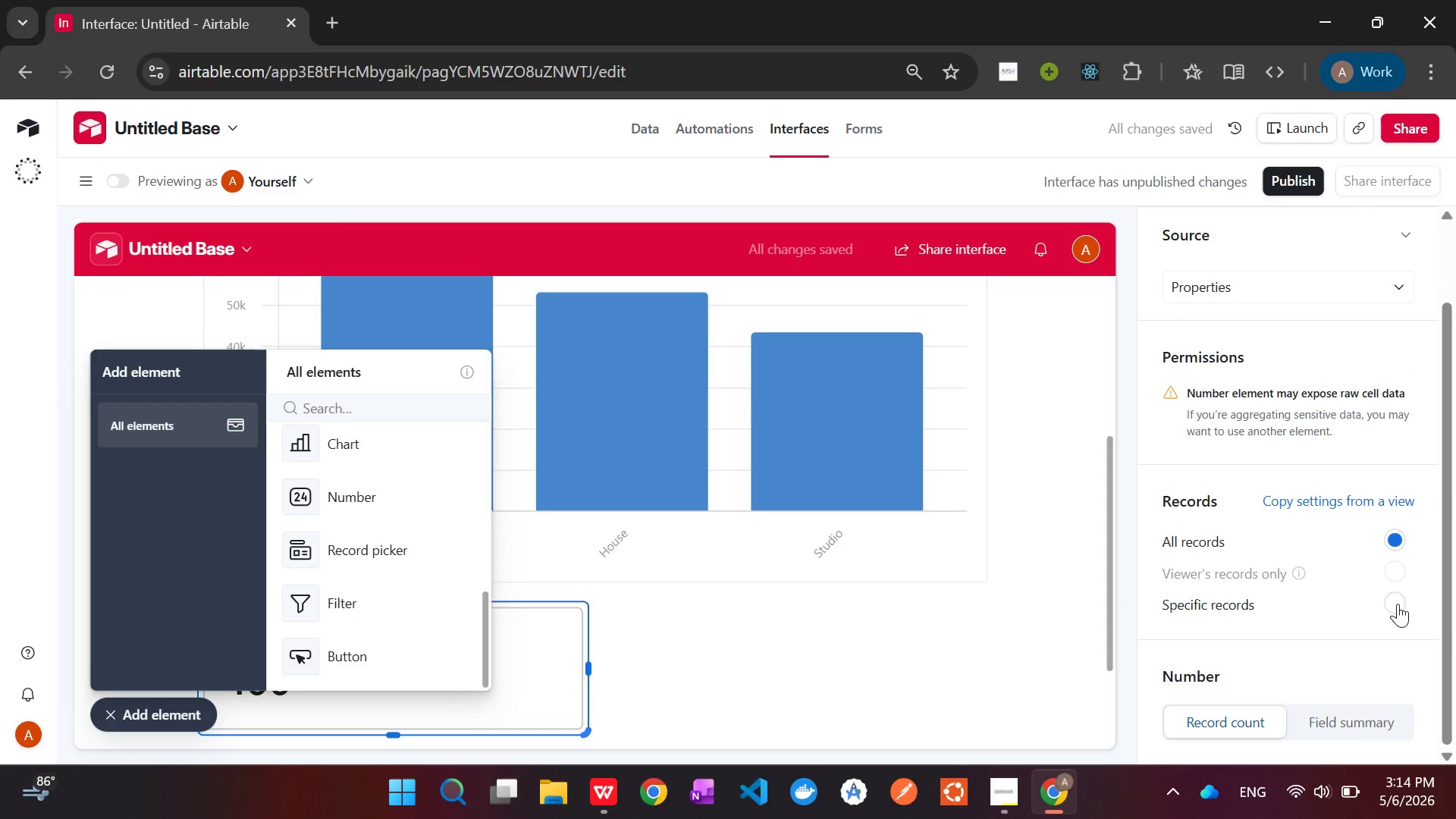 
left_click([1398, 606])
 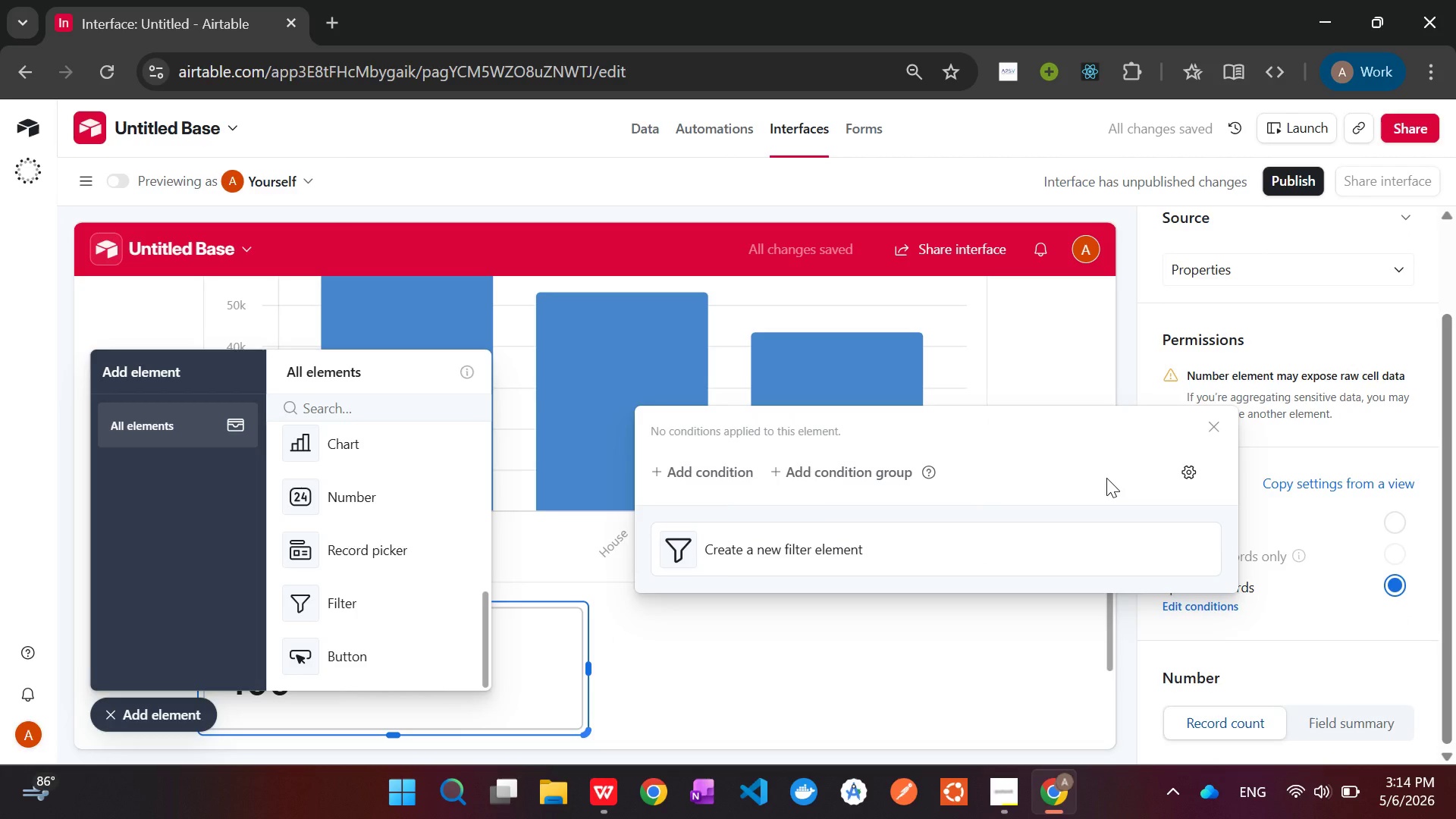 
wait(6.31)
 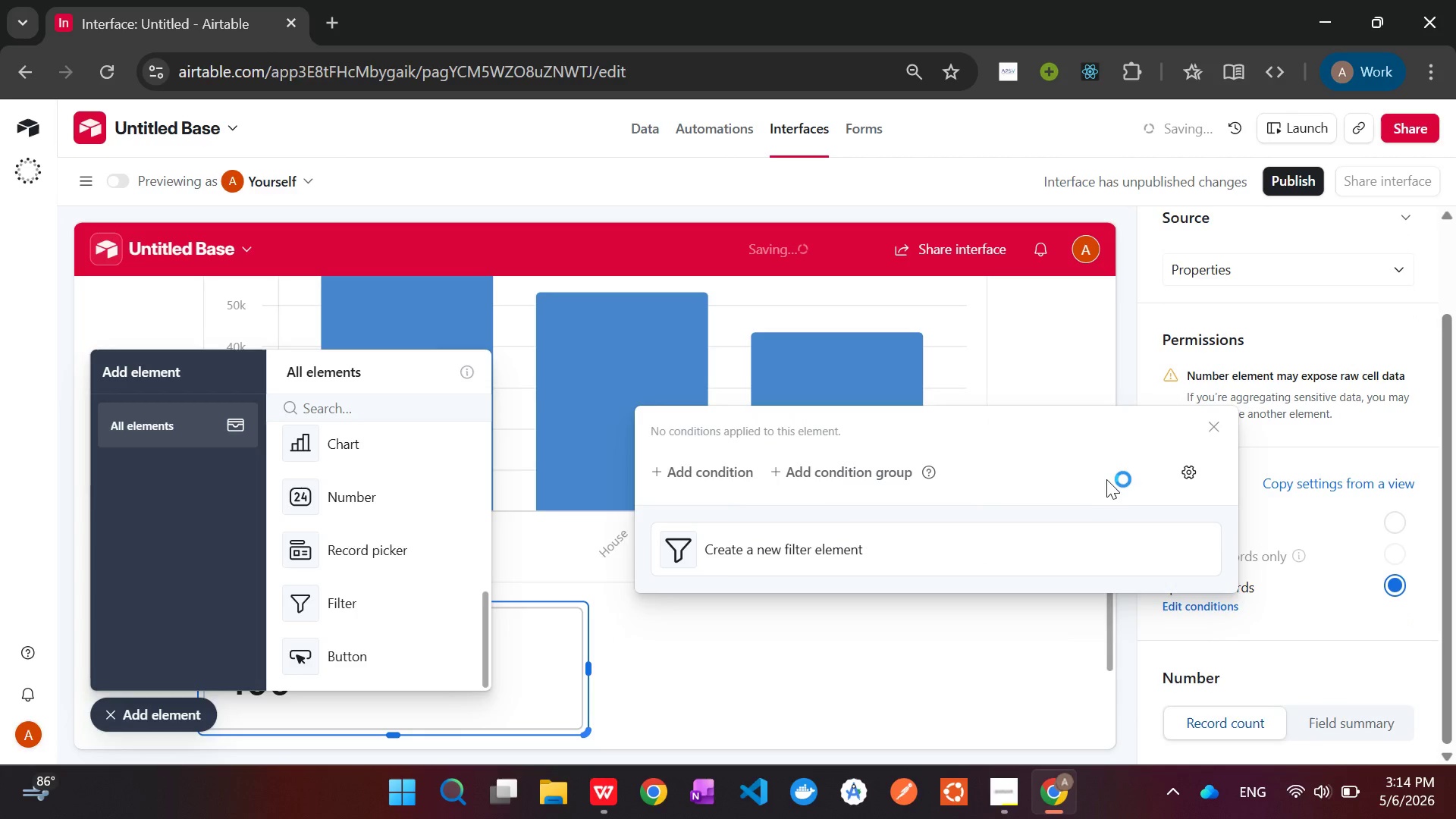 
left_click([706, 472])
 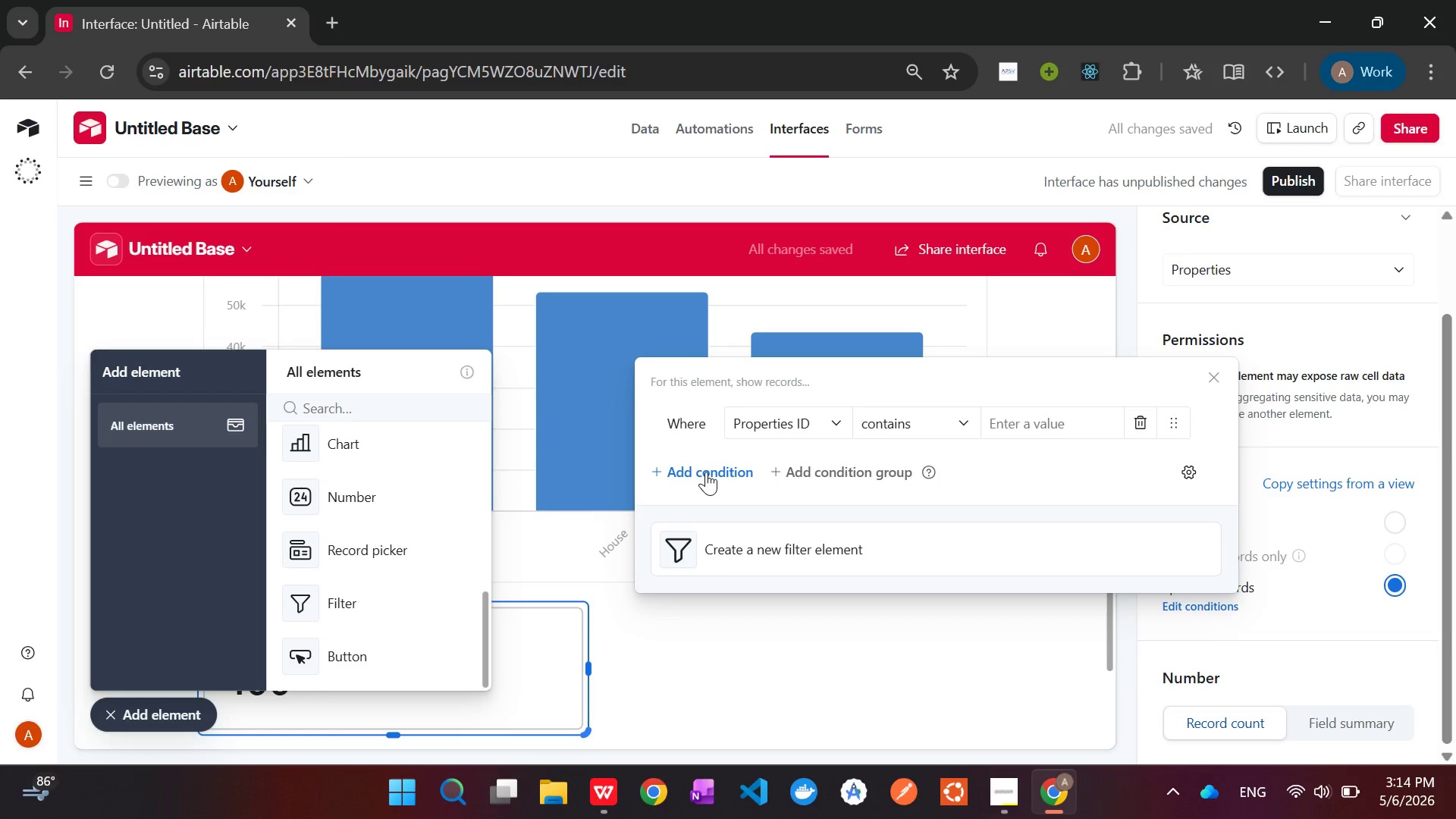 
wait(5.02)
 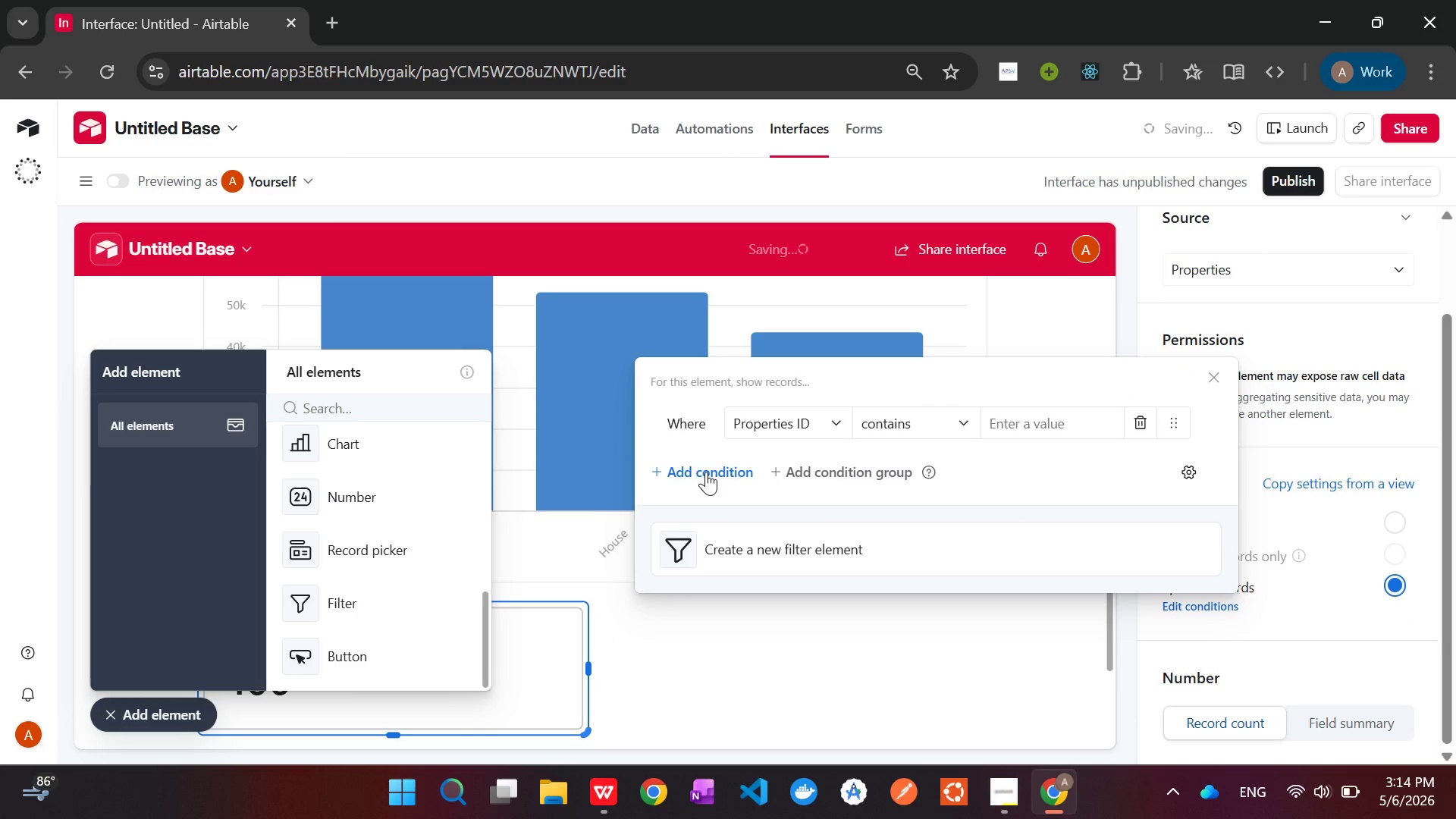 
left_click([808, 420])
 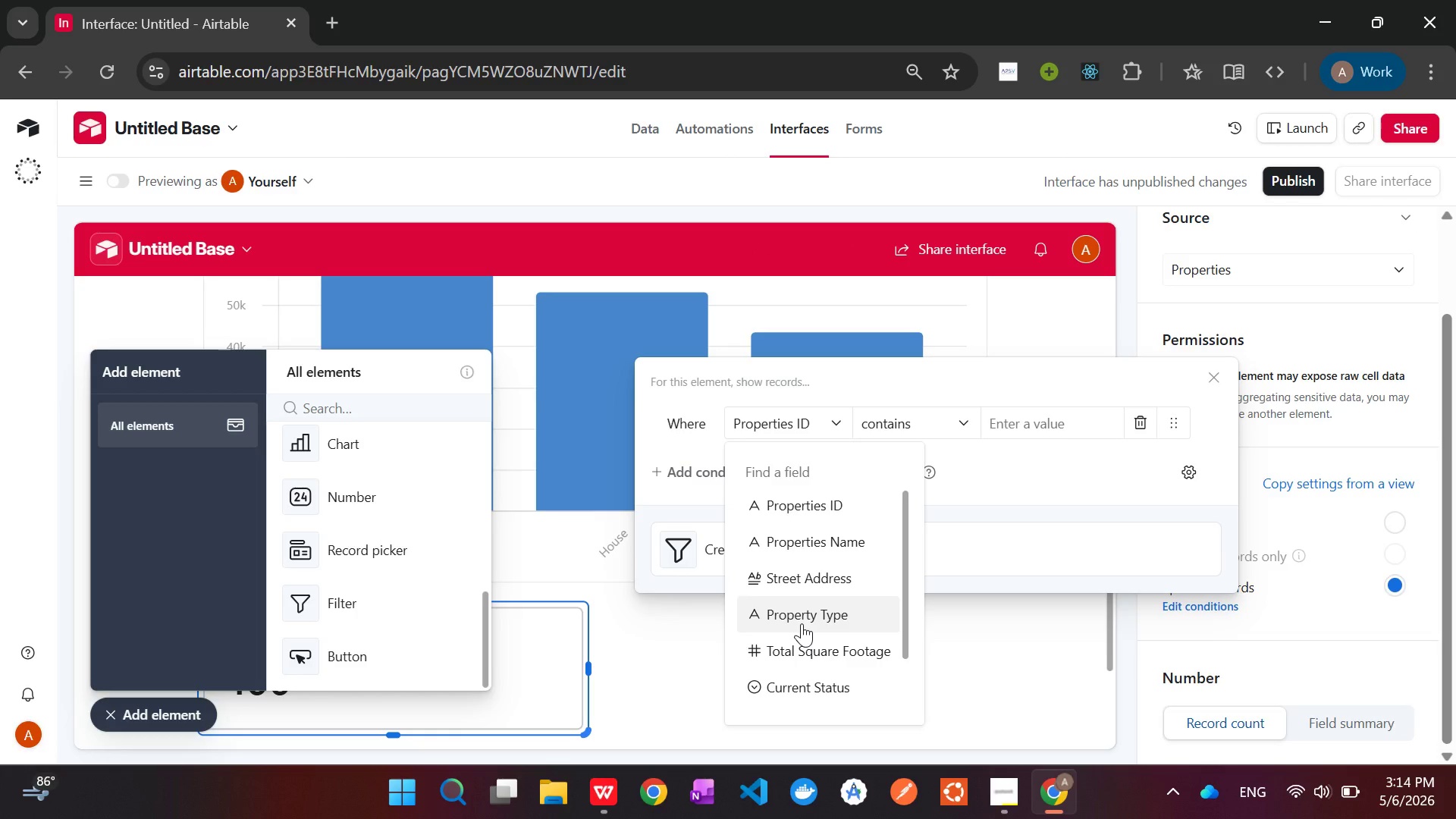 
left_click([808, 701])
 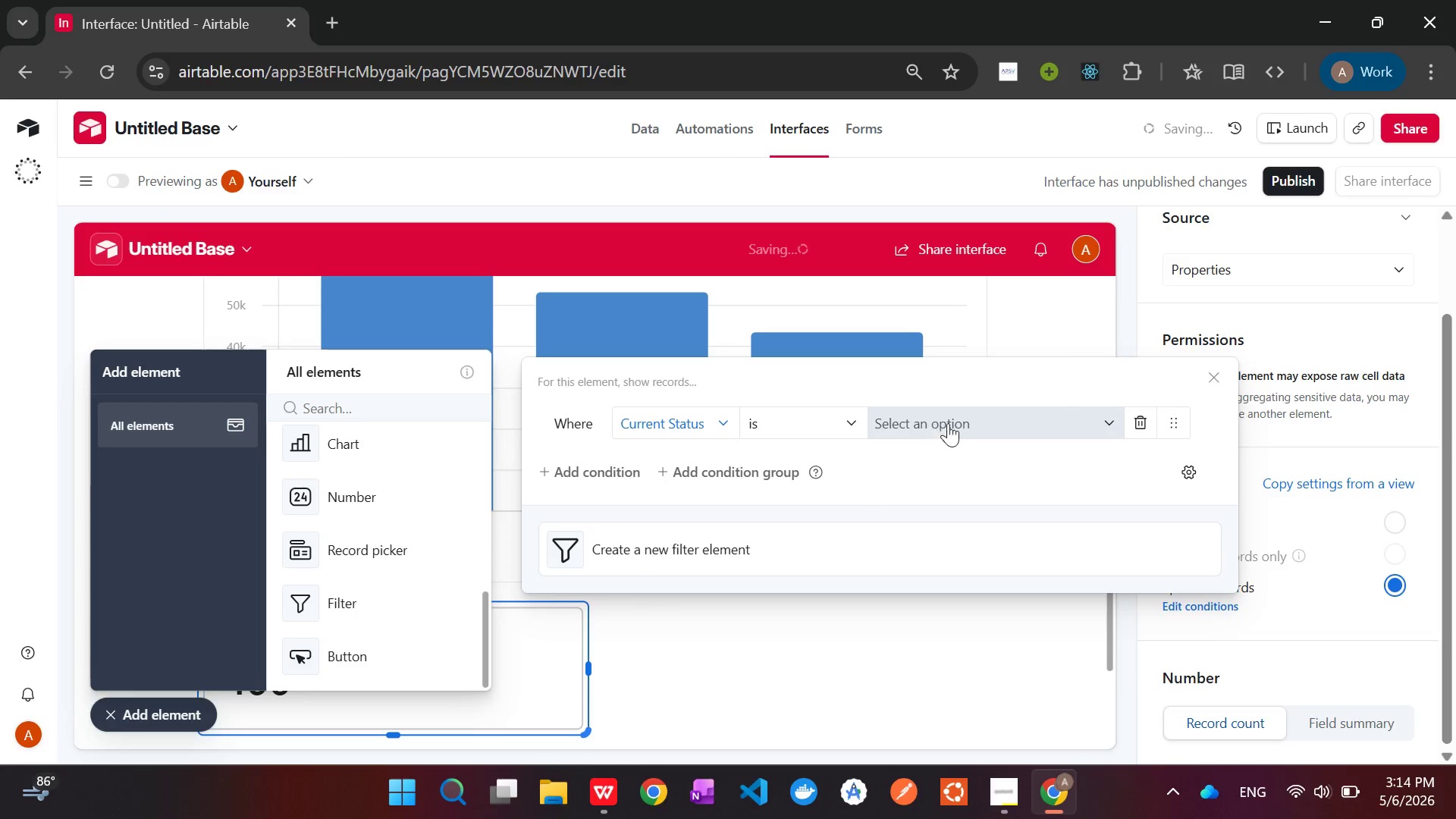 
left_click([962, 423])
 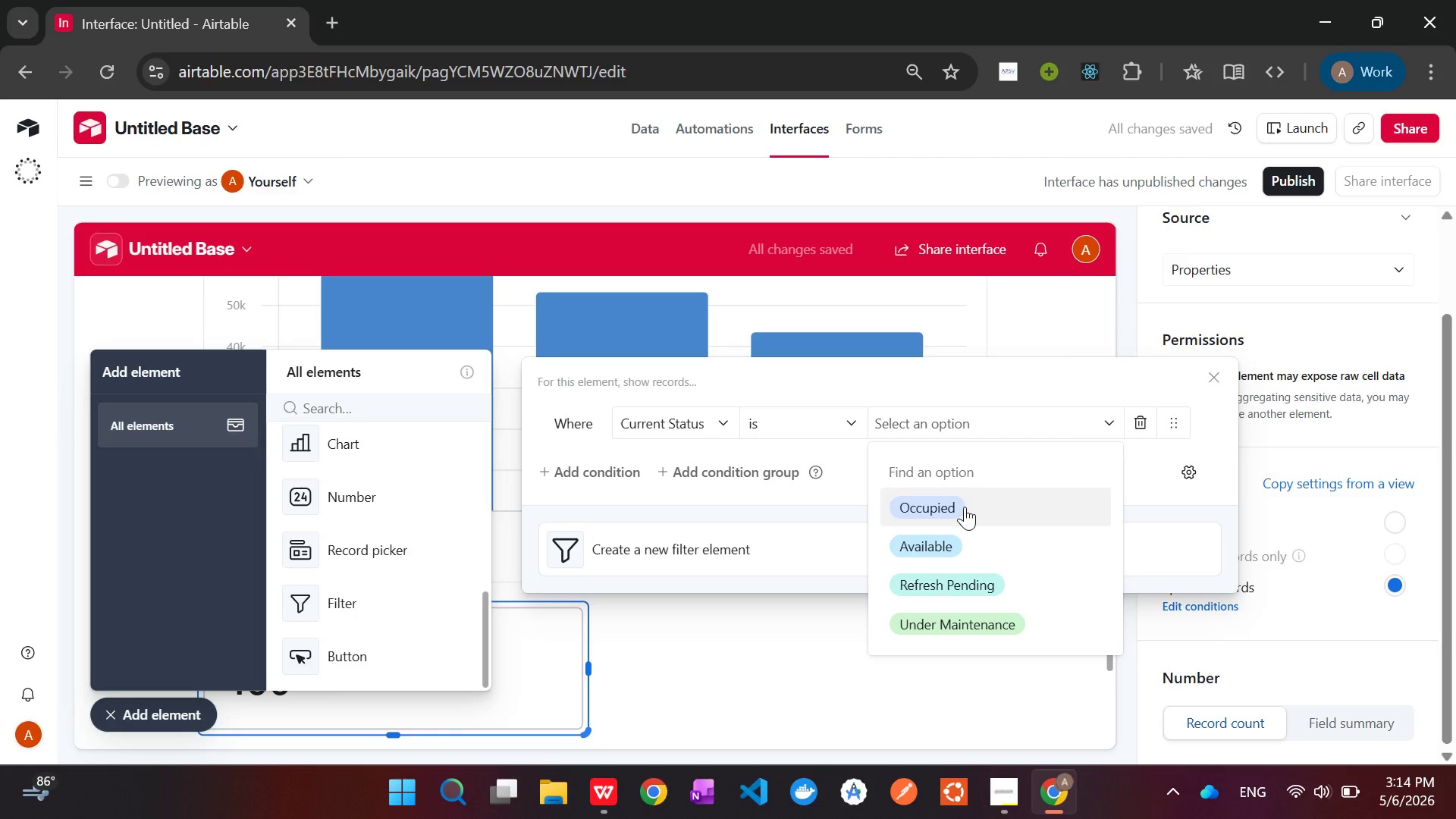 
wait(9.95)
 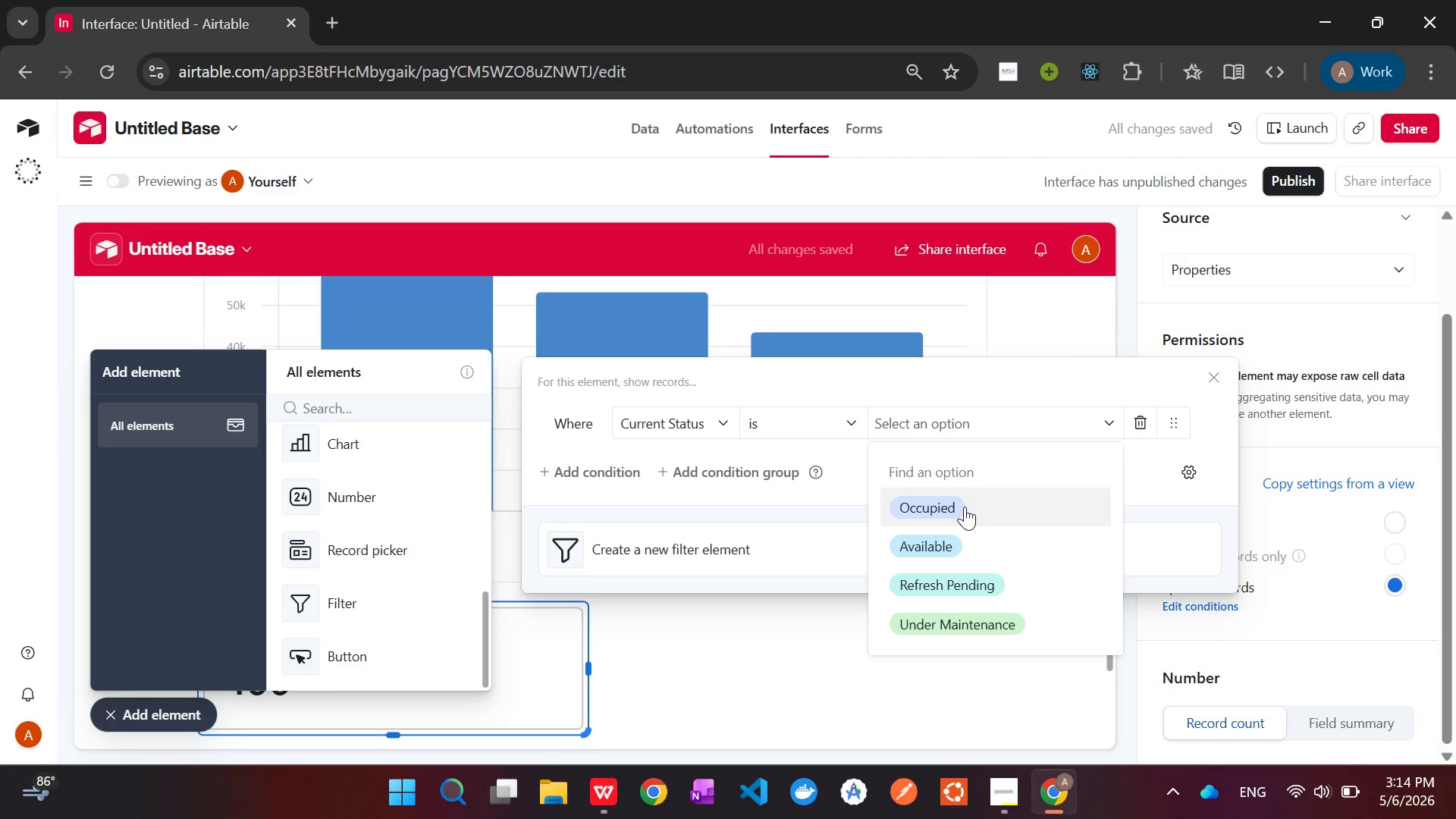 
left_click([966, 508])
 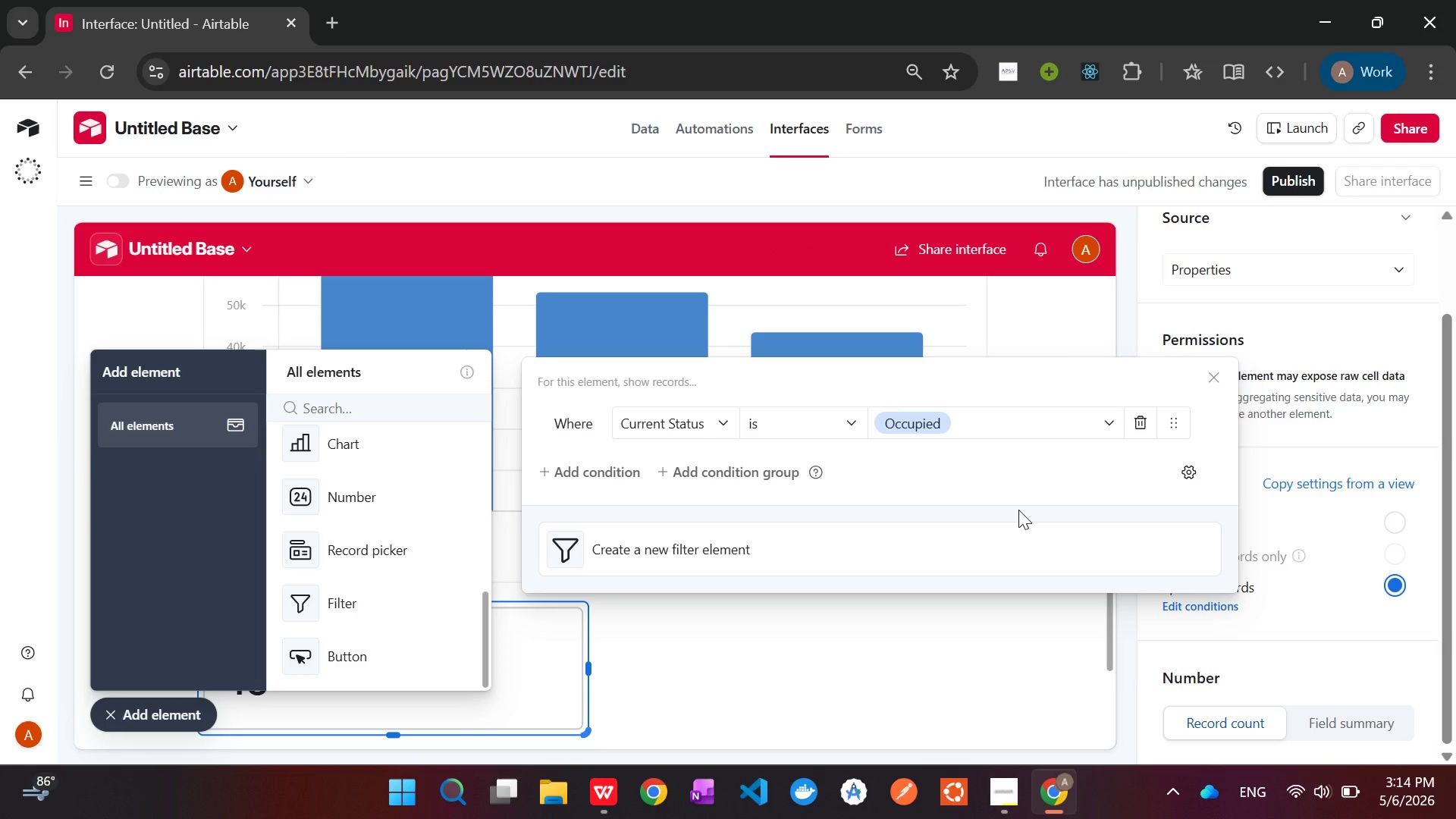 
wait(16.52)
 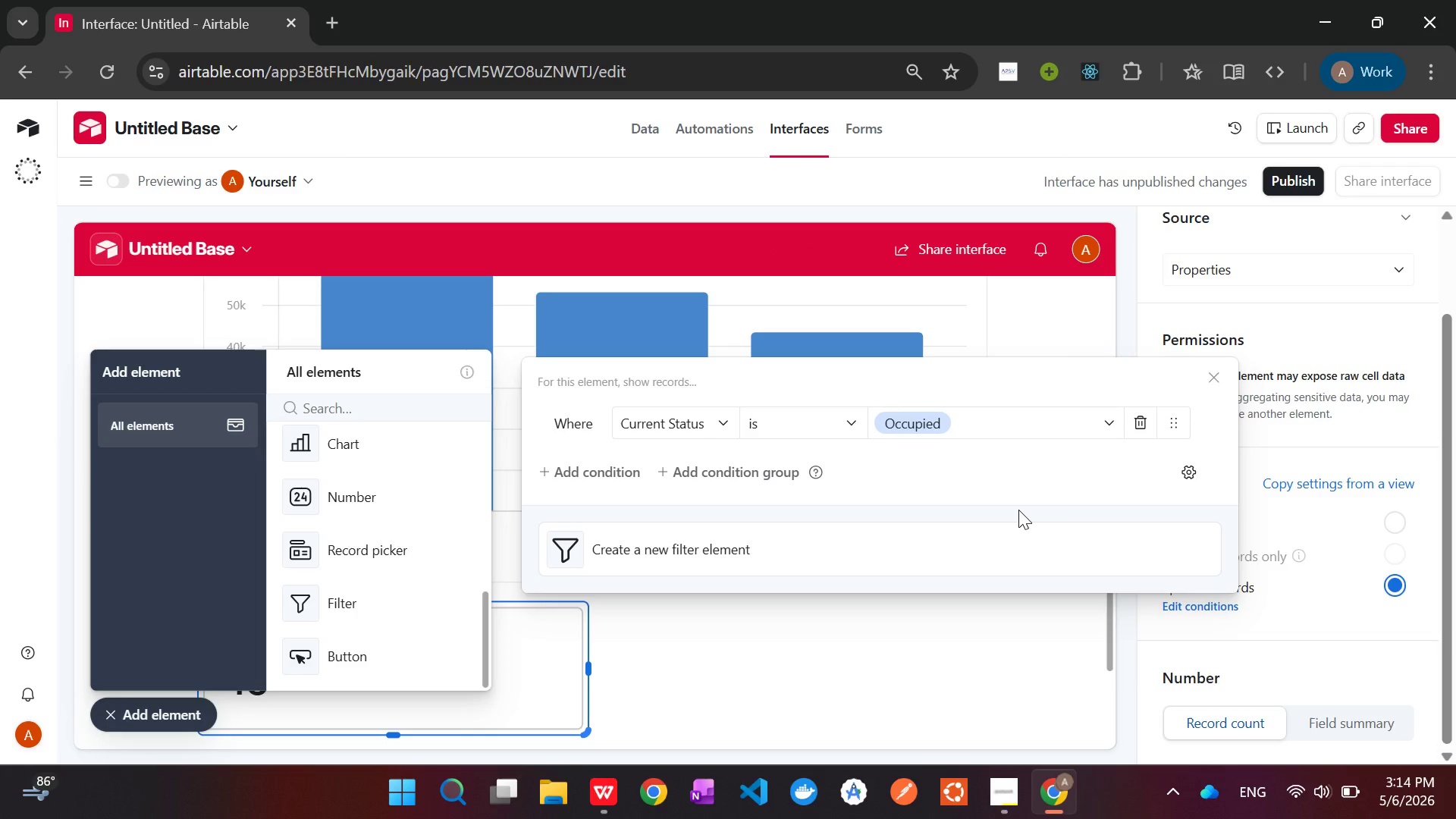 
double_click([1191, 232])
 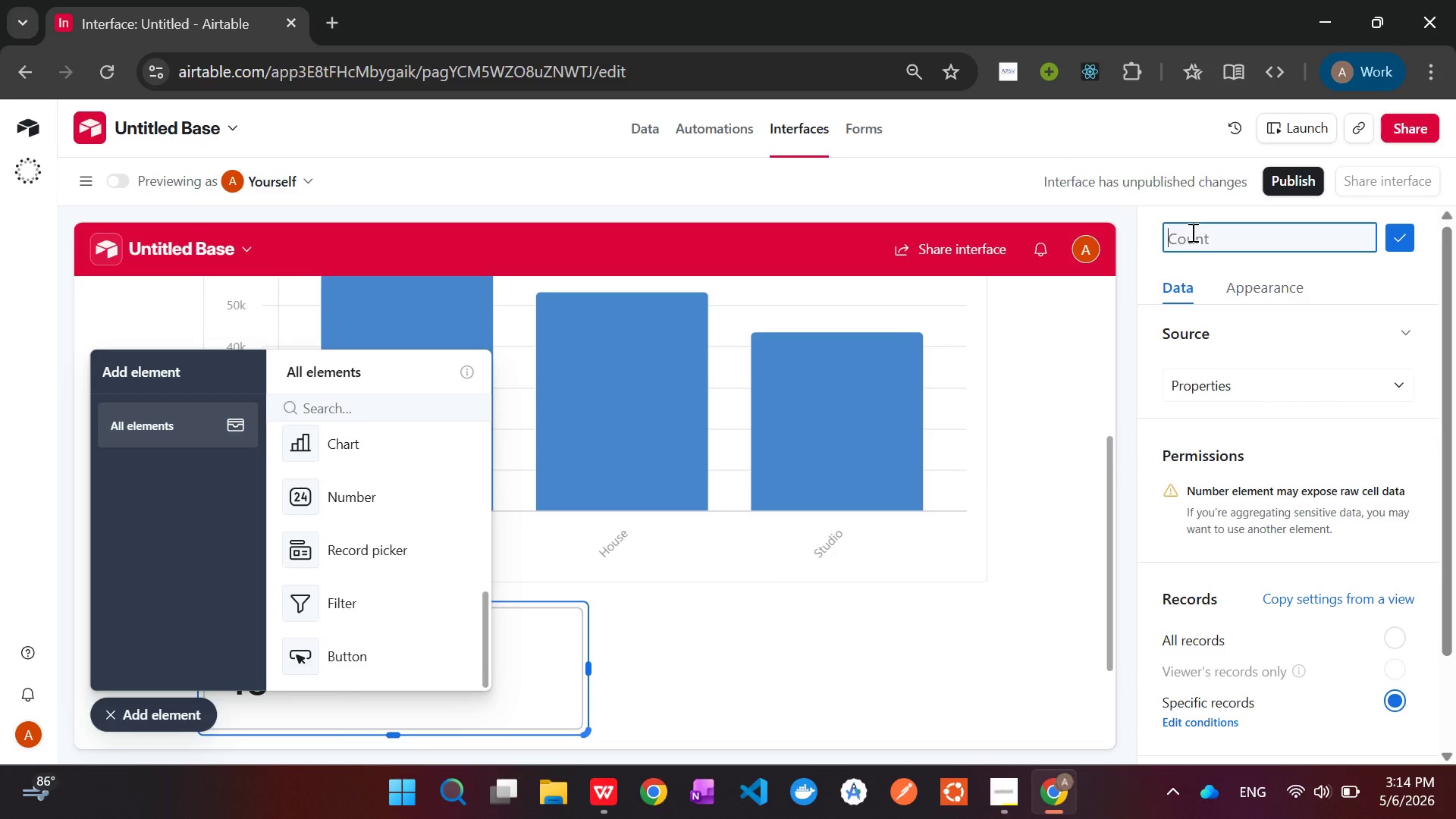 
type(Completion %)
 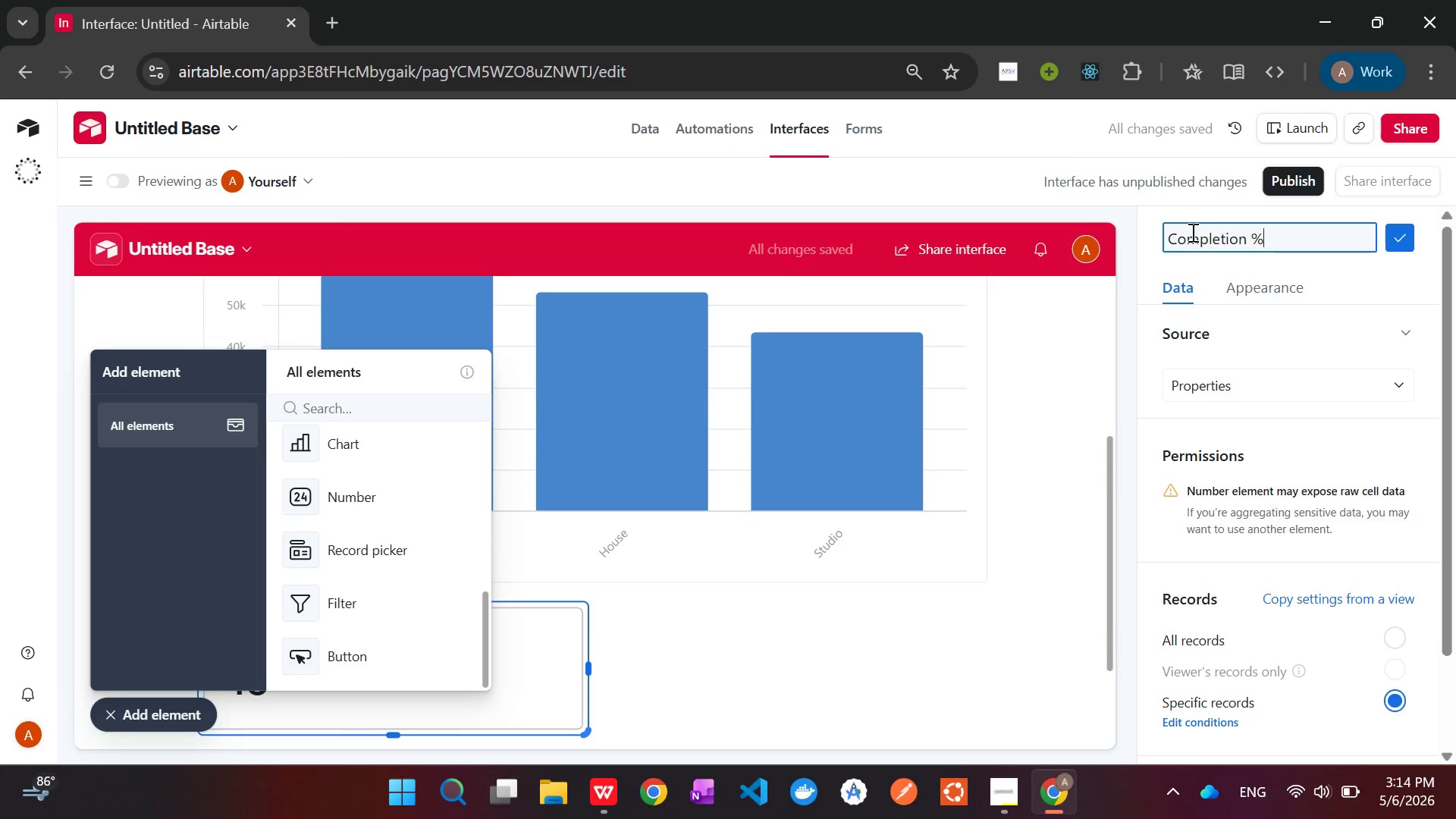 
wait(10.49)
 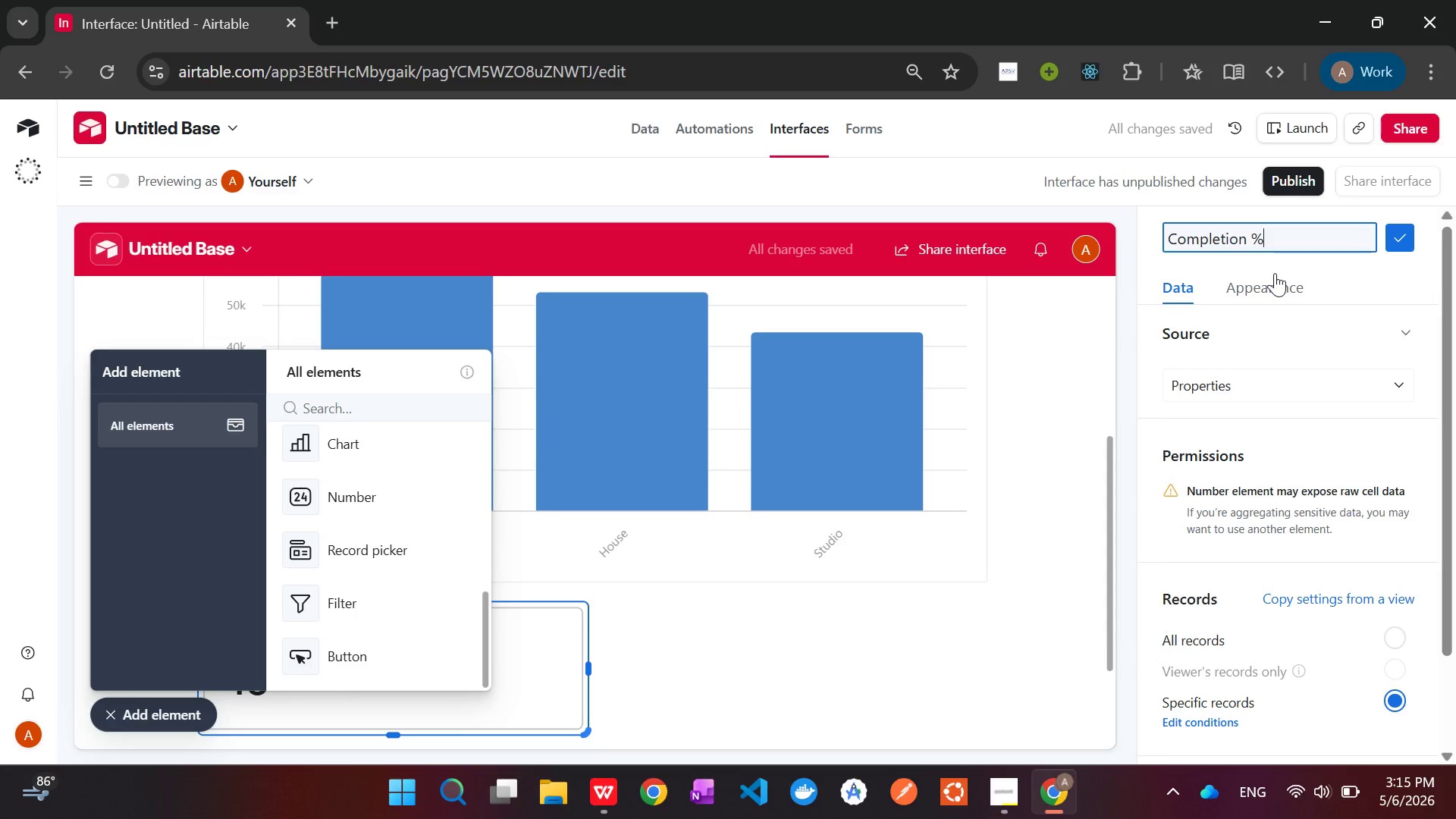 
left_click([158, 711])
 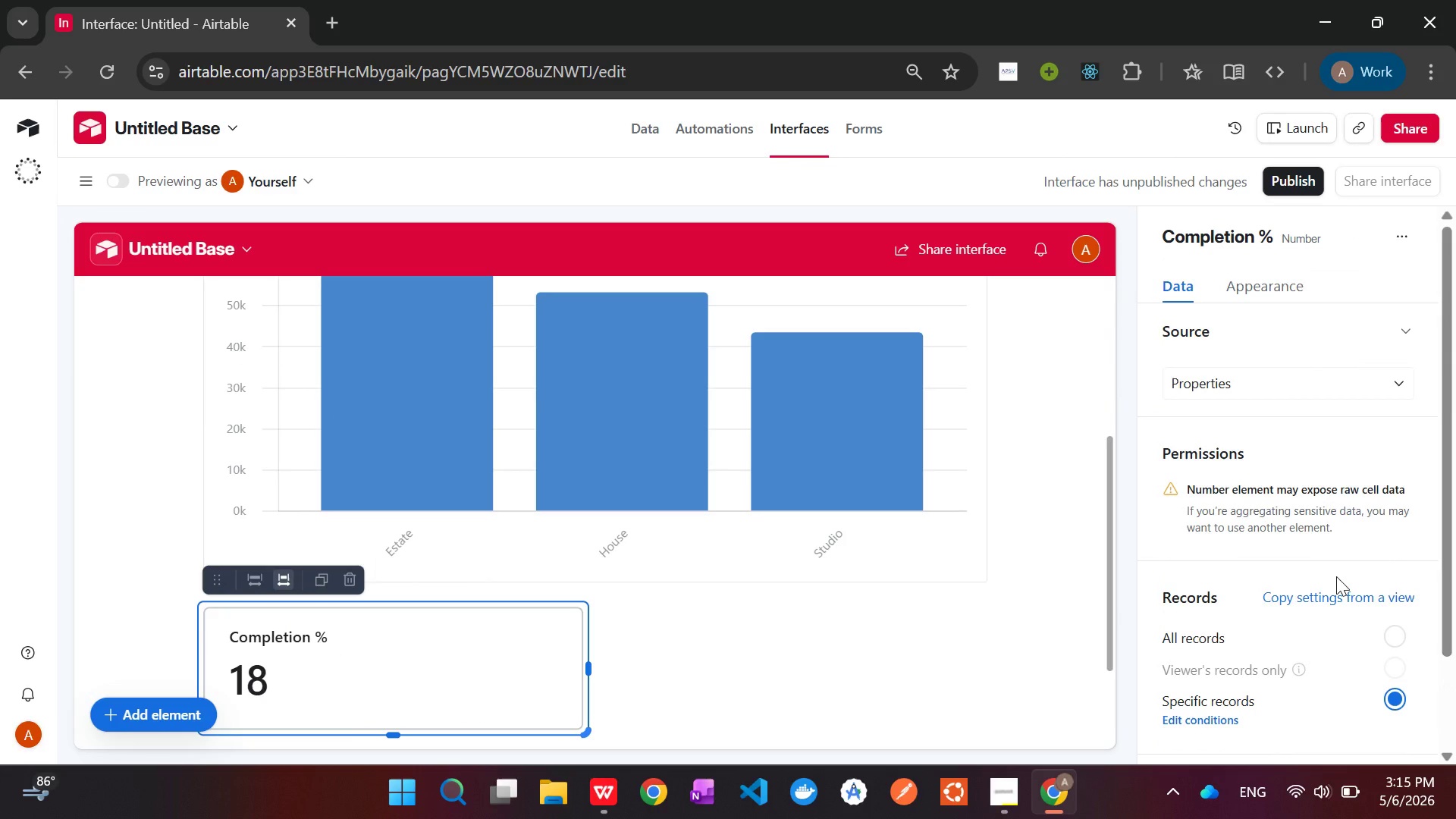 
wait(25.36)
 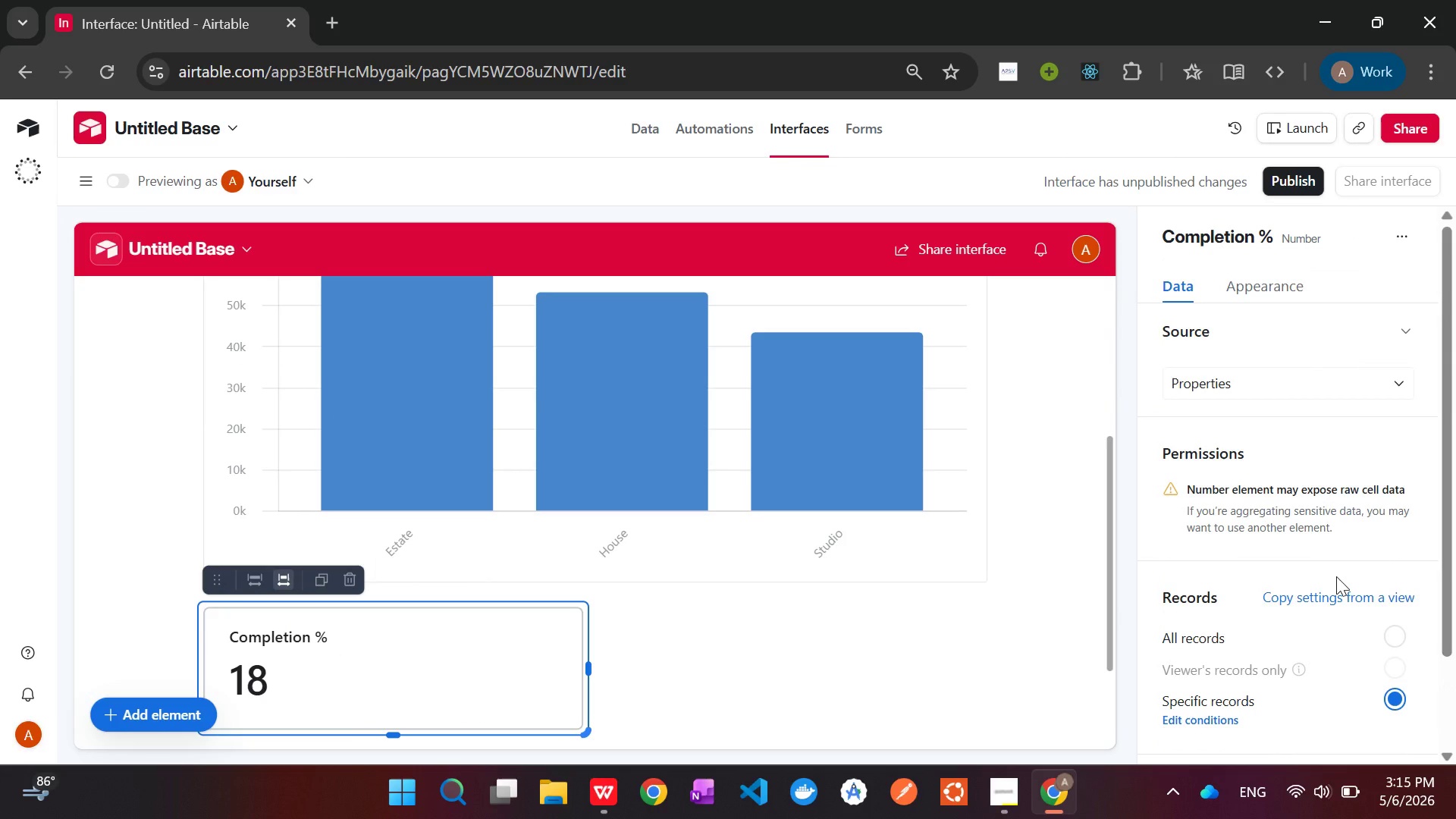 
left_click([1064, 634])
 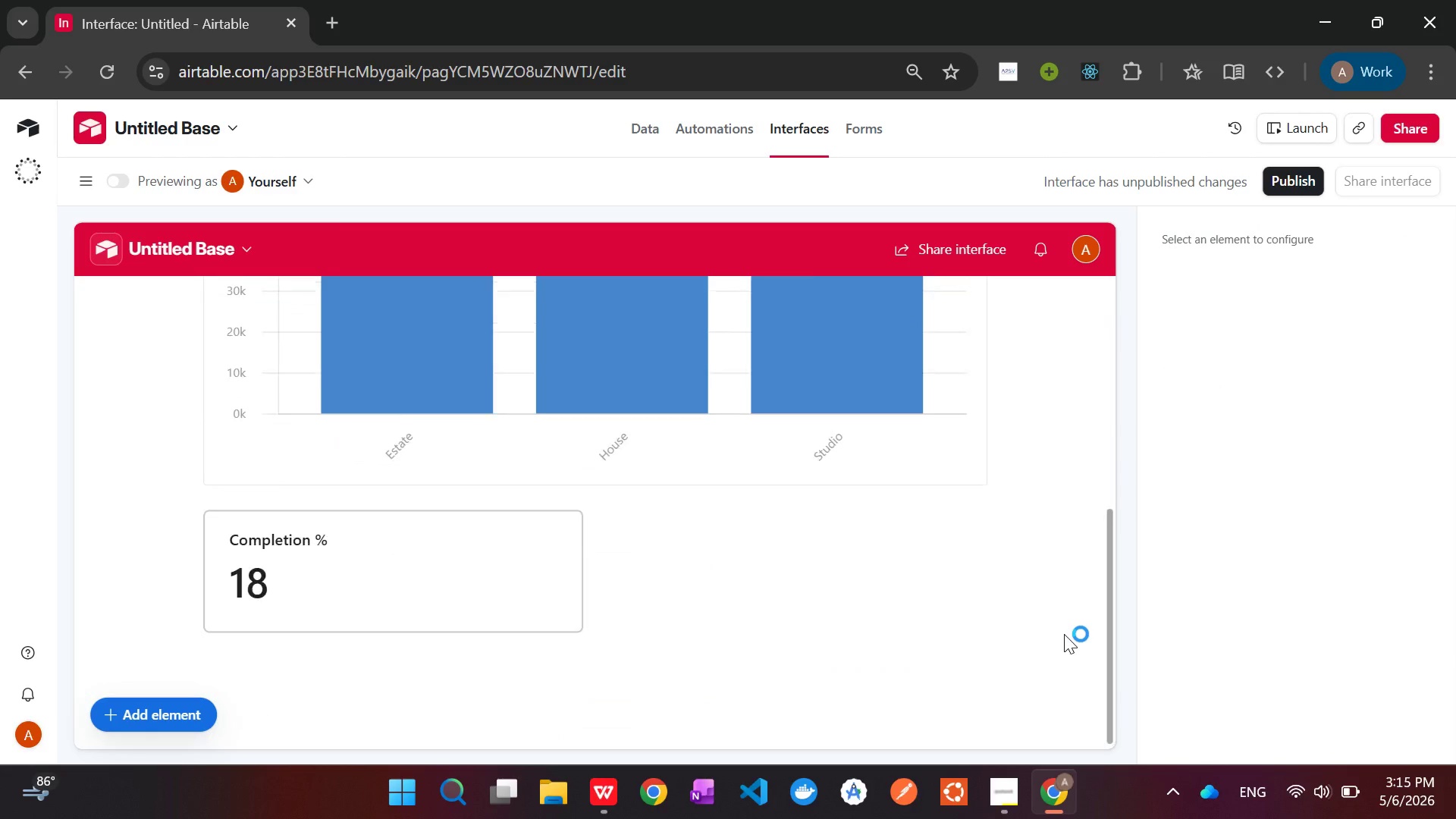 
wait(6.81)
 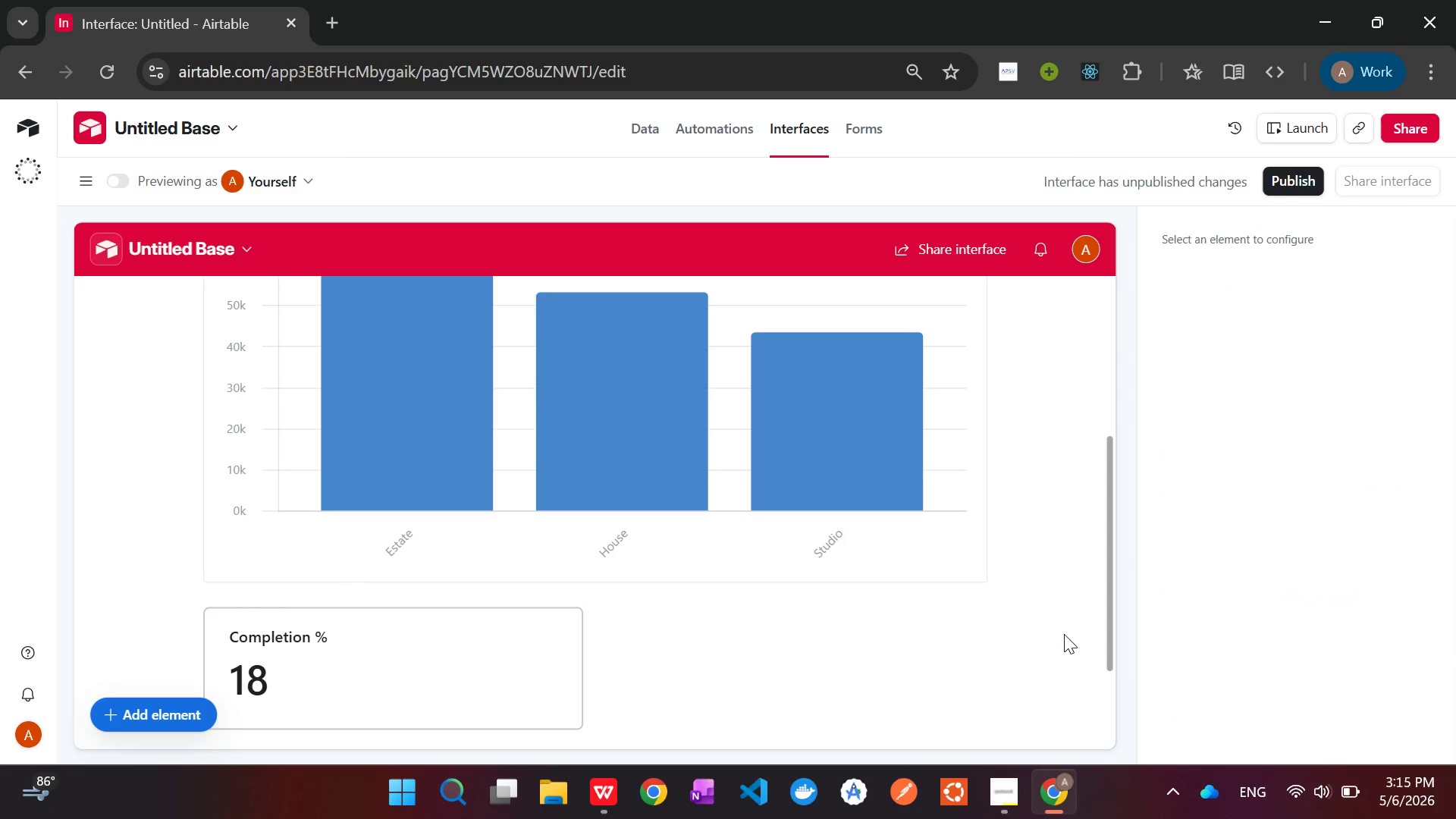 
left_click([636, 136])
 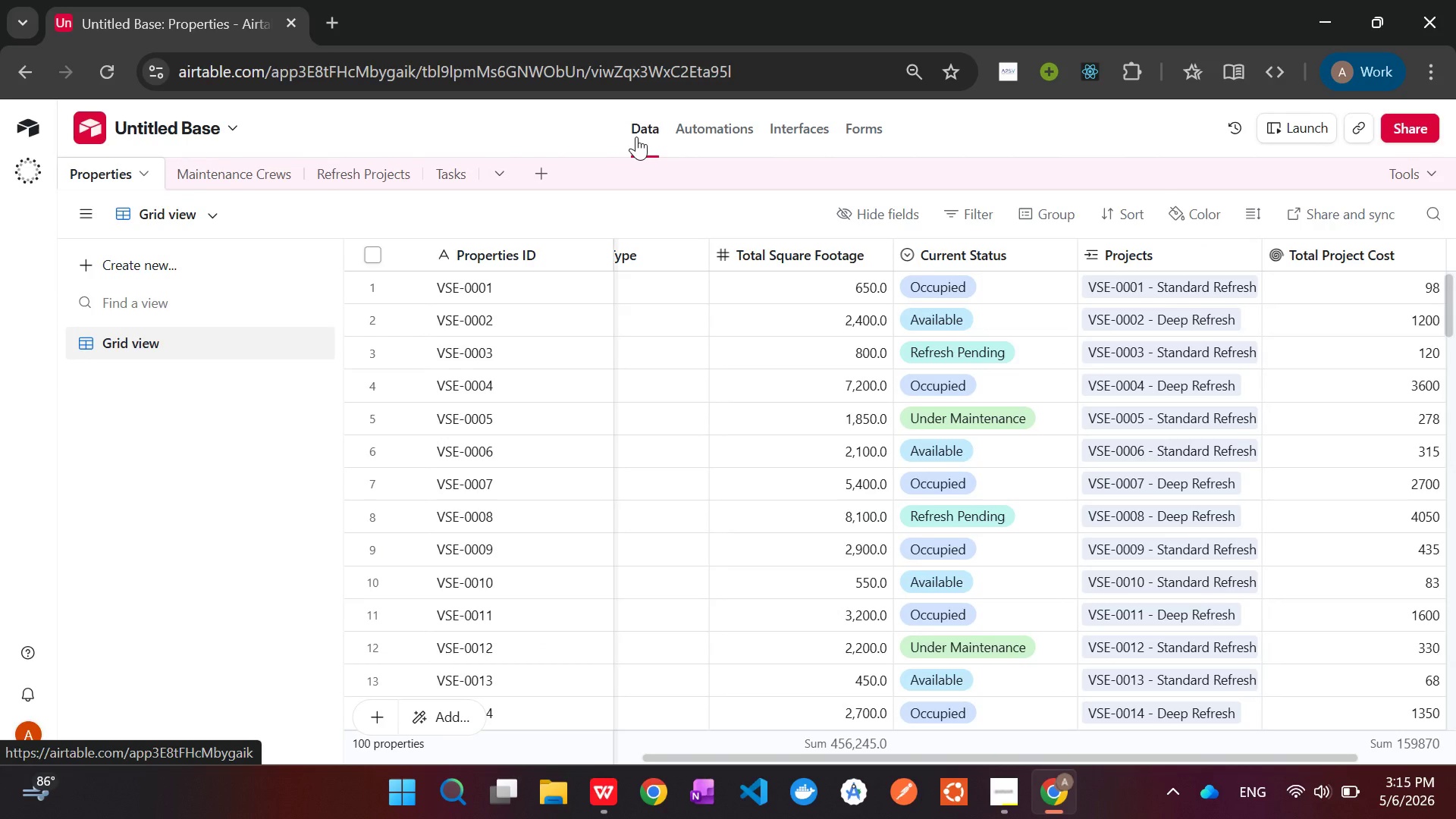 
wait(9.09)
 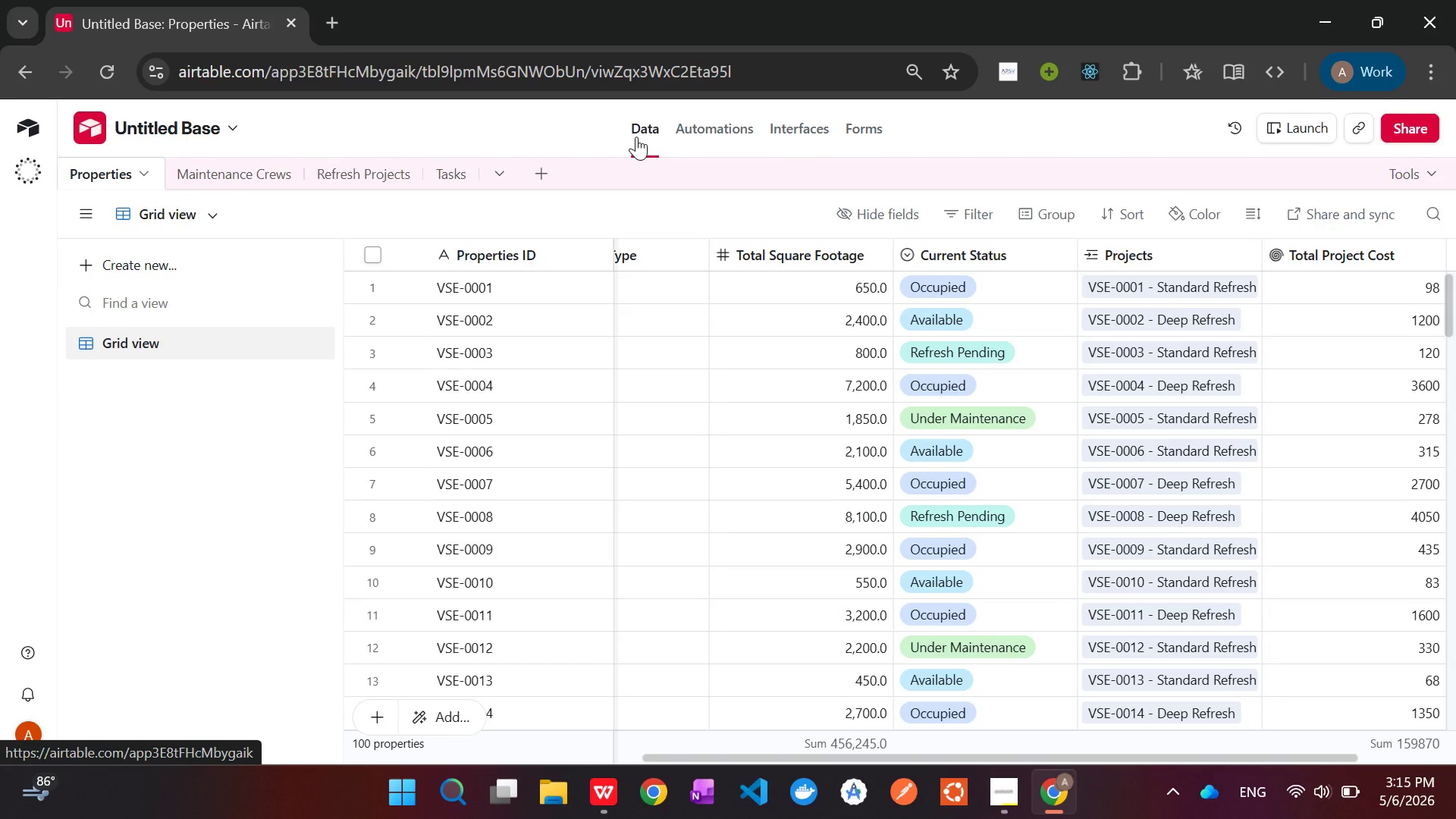 
left_click([986, 792])